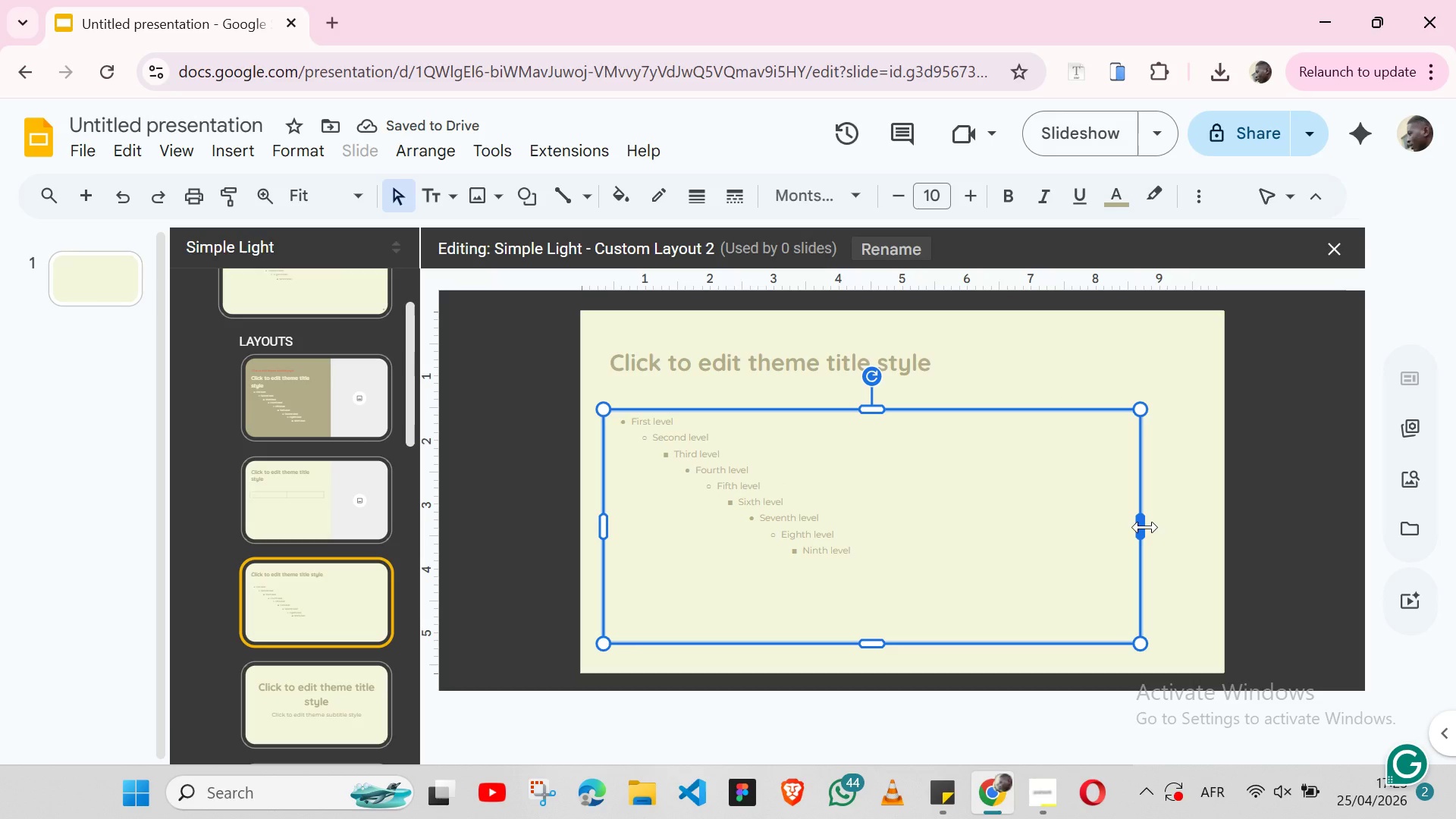 
left_click_drag(start_coordinate=[1145, 527], to_coordinate=[1178, 527])
 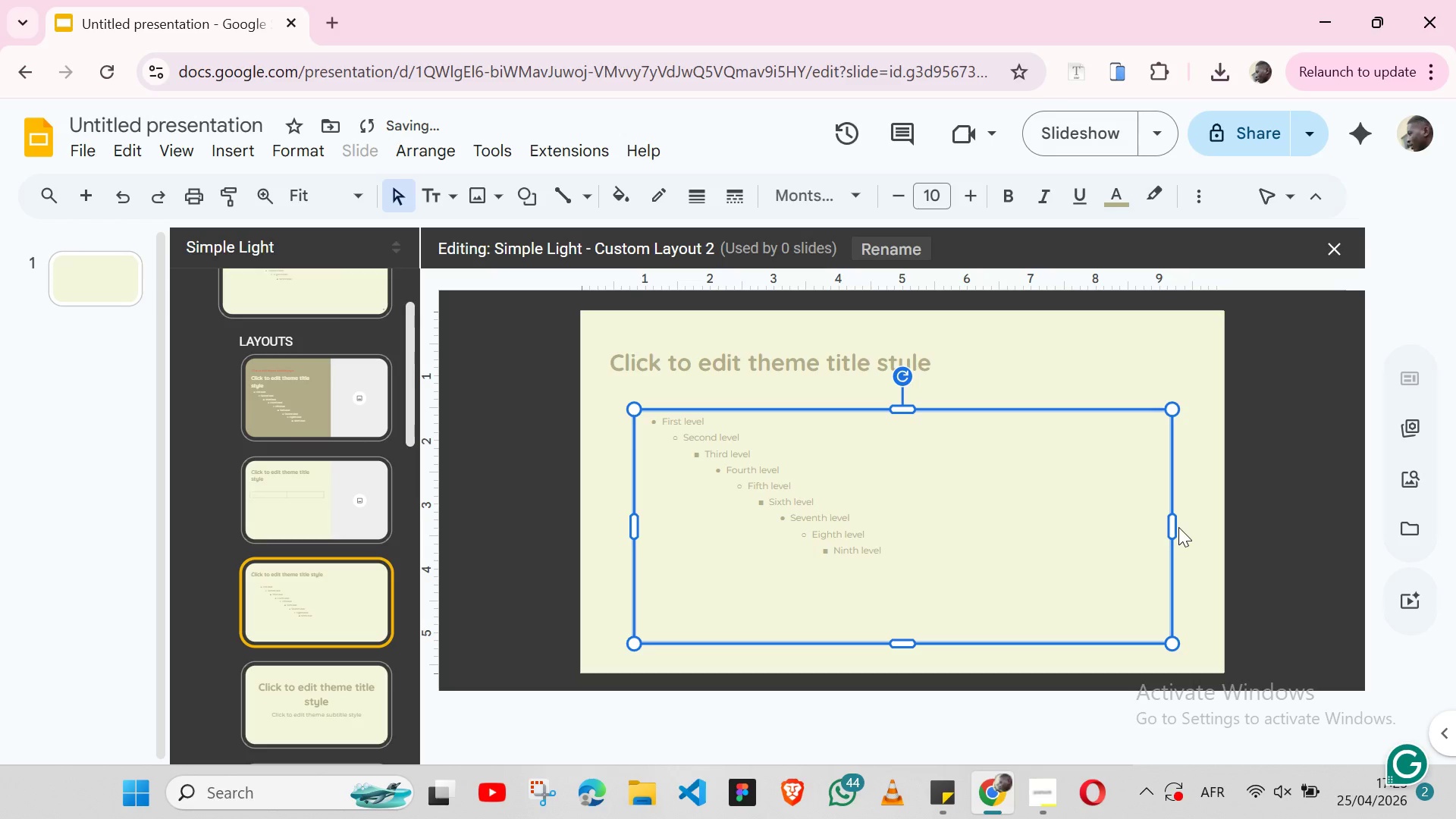 
key(Control+Z)
 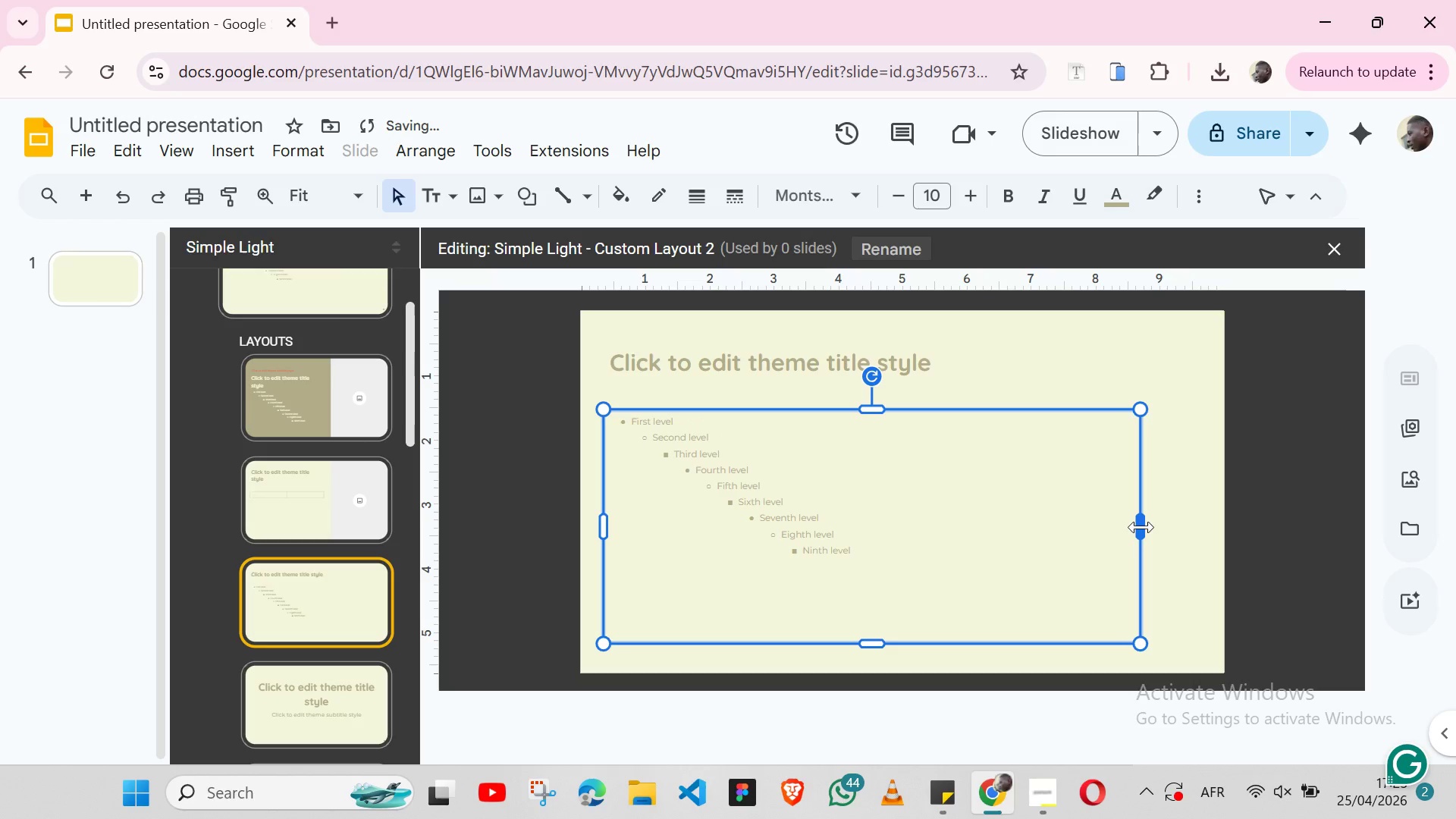 
left_click_drag(start_coordinate=[1141, 527], to_coordinate=[1200, 527])
 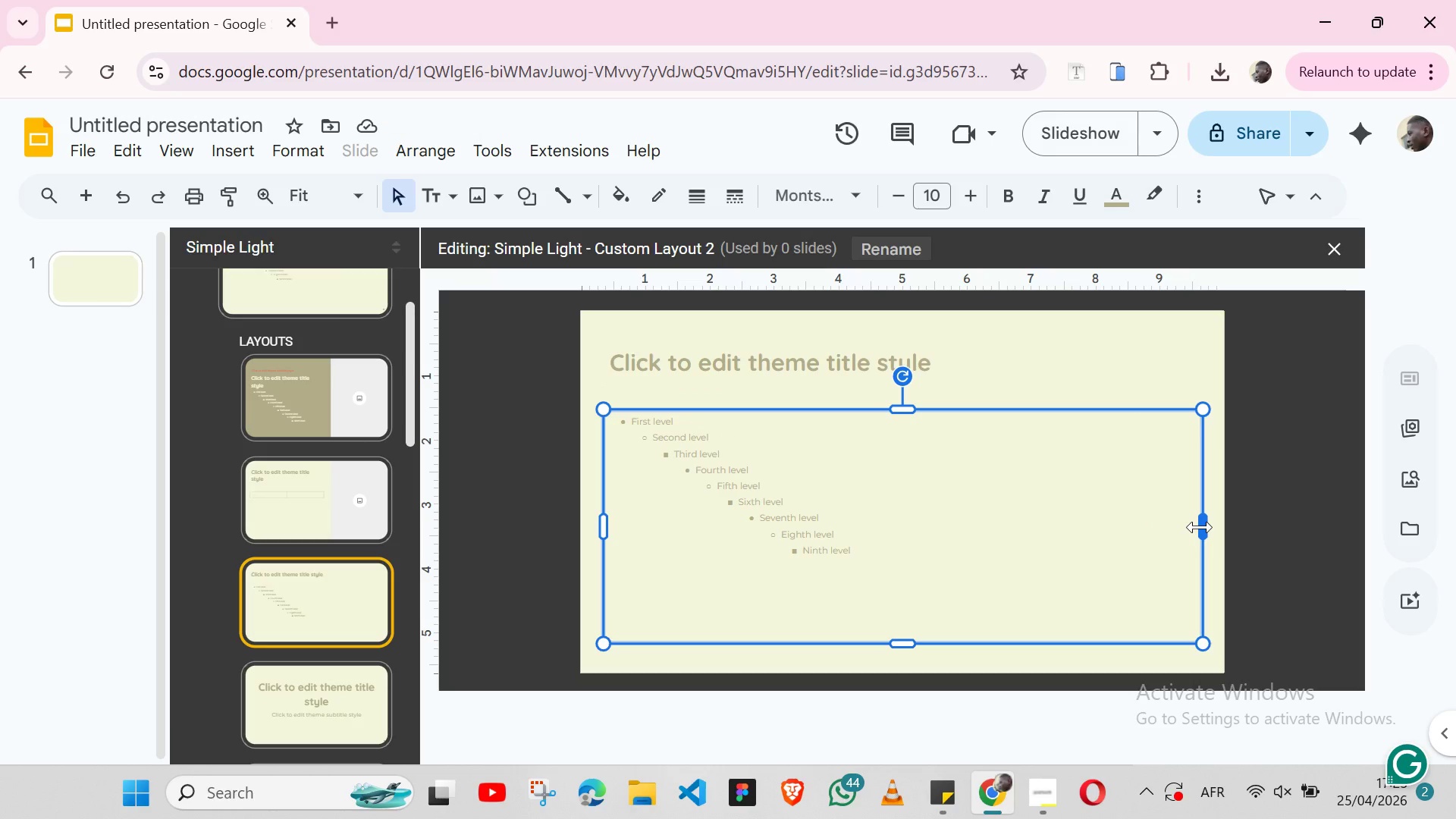 
wait(10.17)
 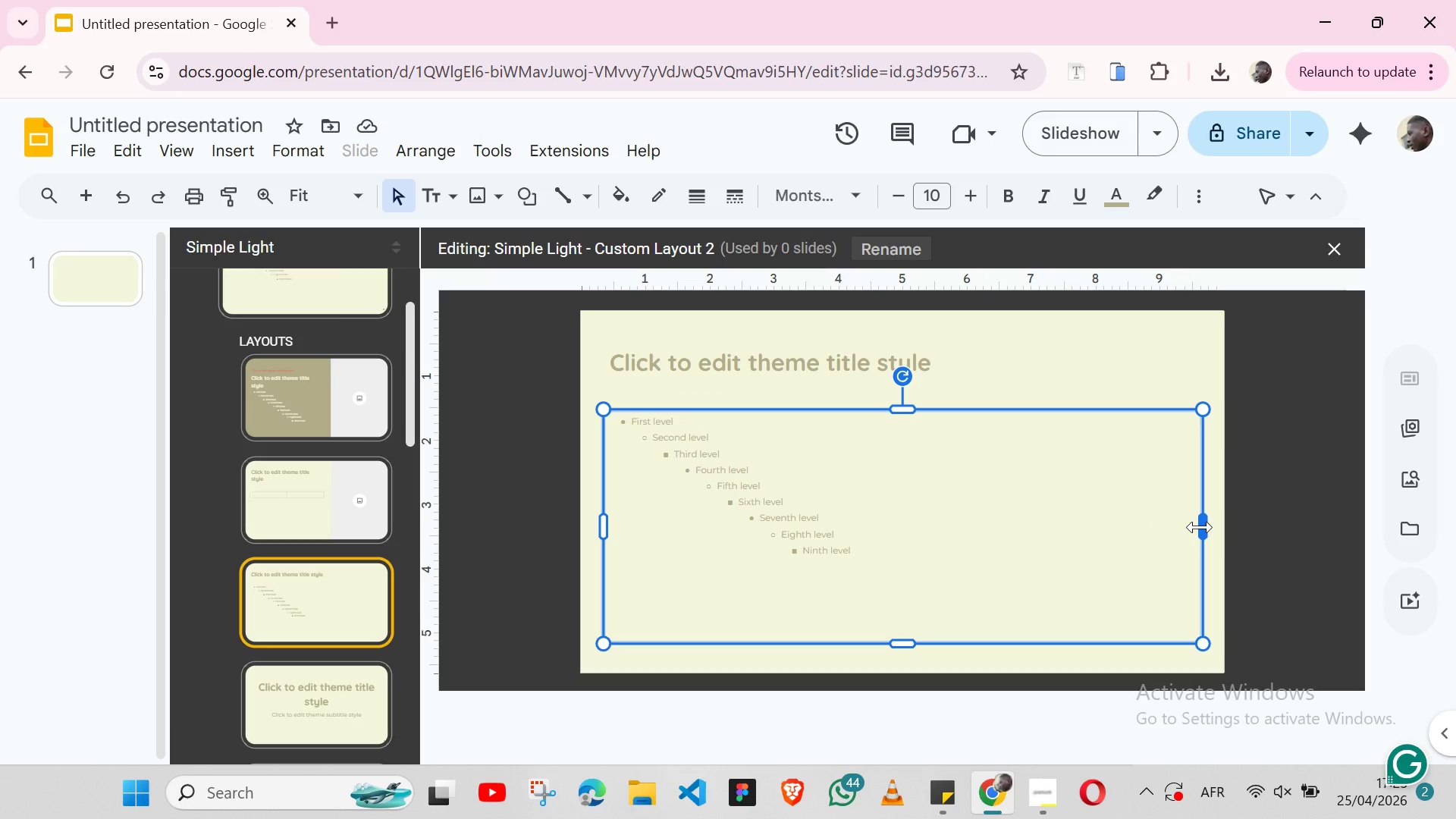 
left_click([889, 241])
 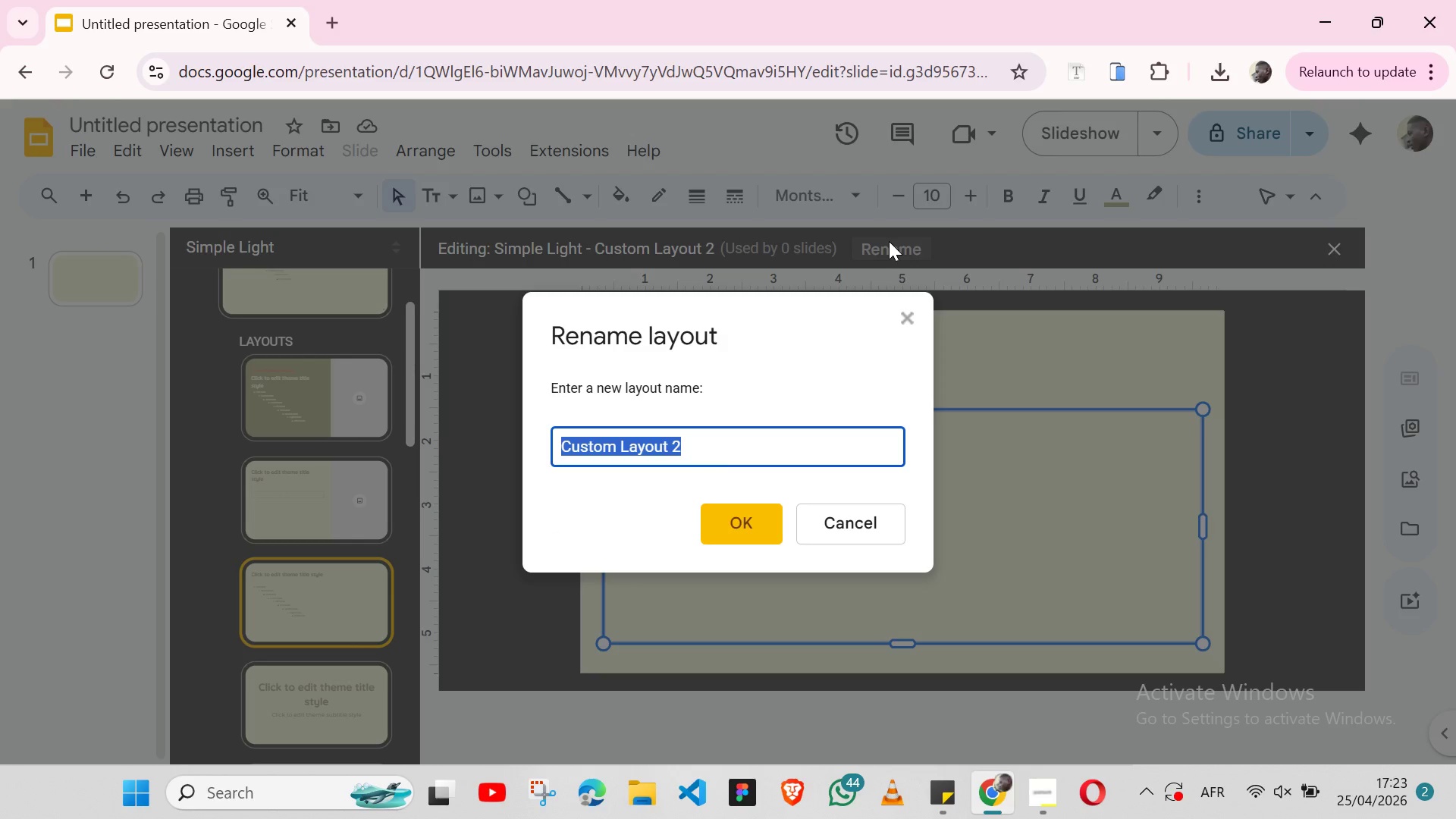 
type(Solut)
key(Backspace)
key(Backspace)
type(ution page)
 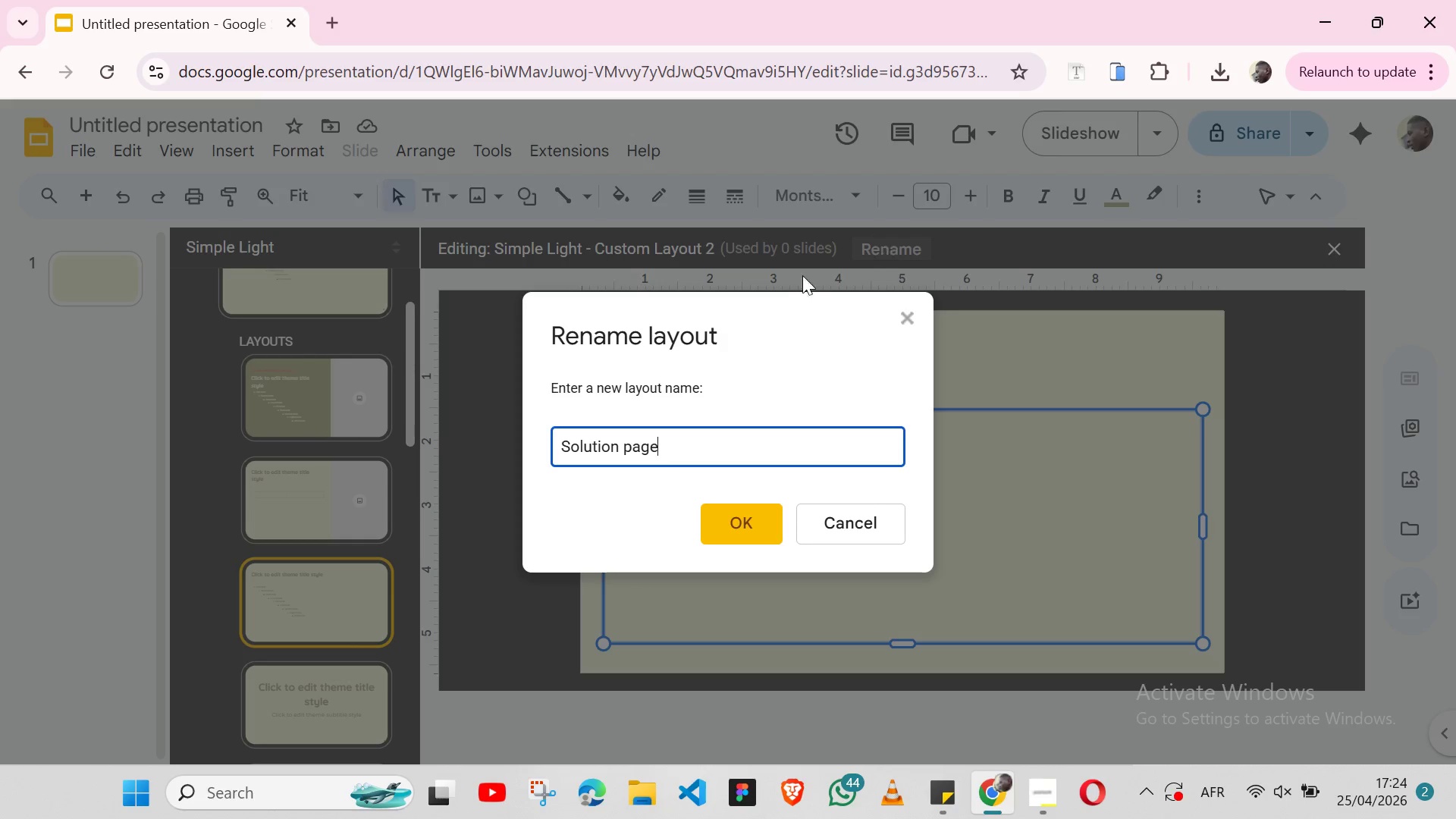 
left_click([747, 524])
 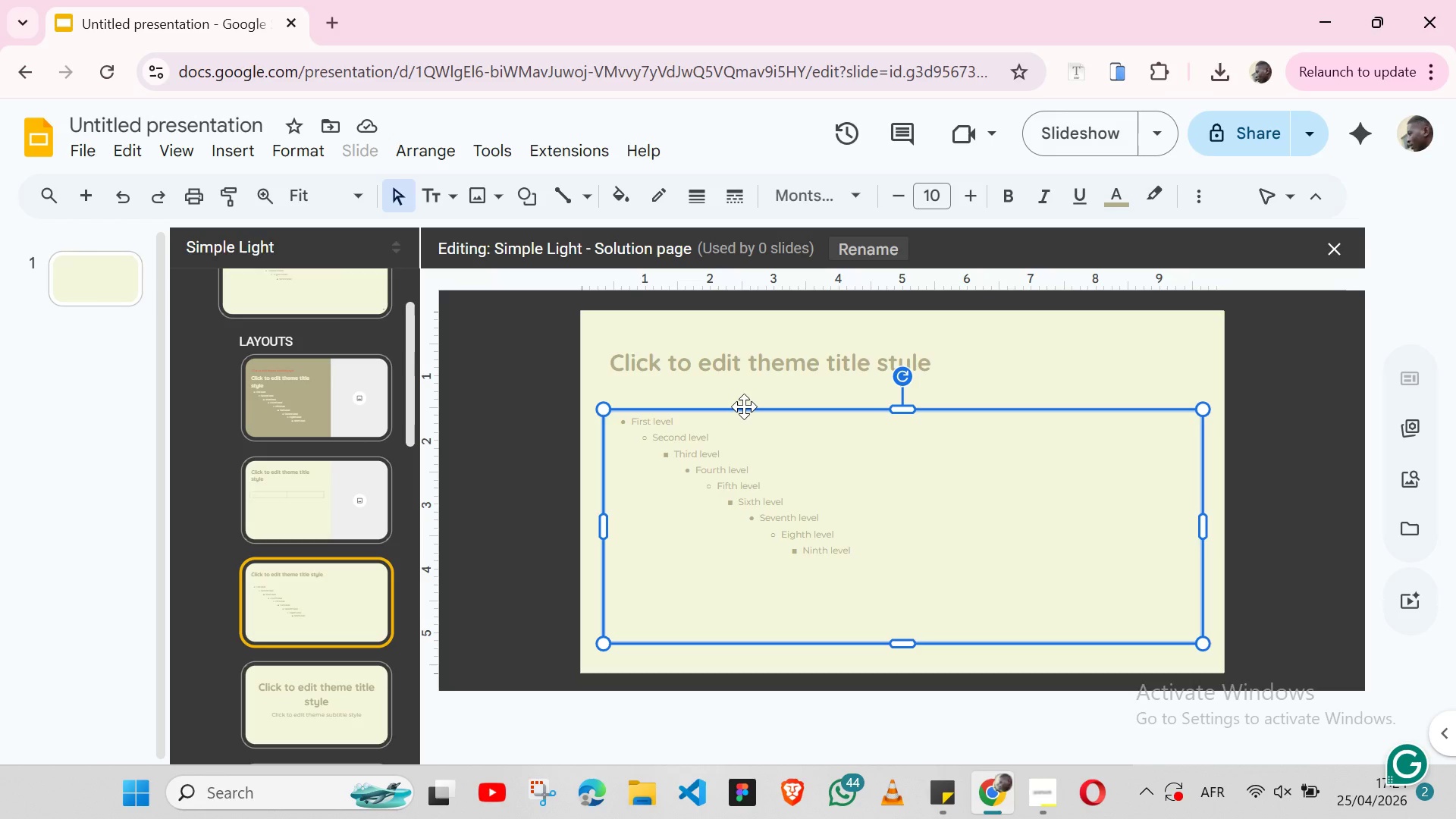 
wait(24.09)
 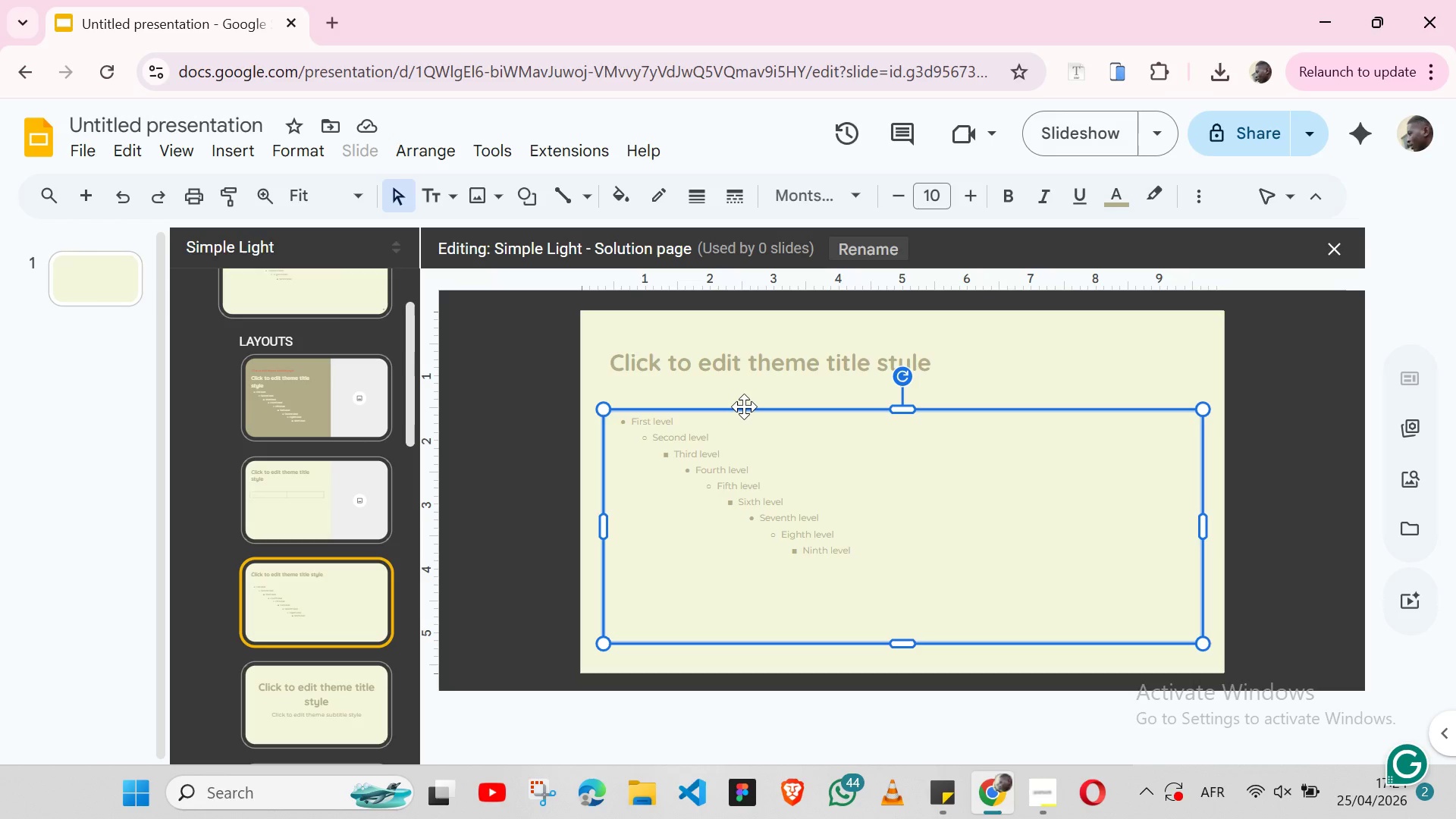 
left_click([234, 153])
 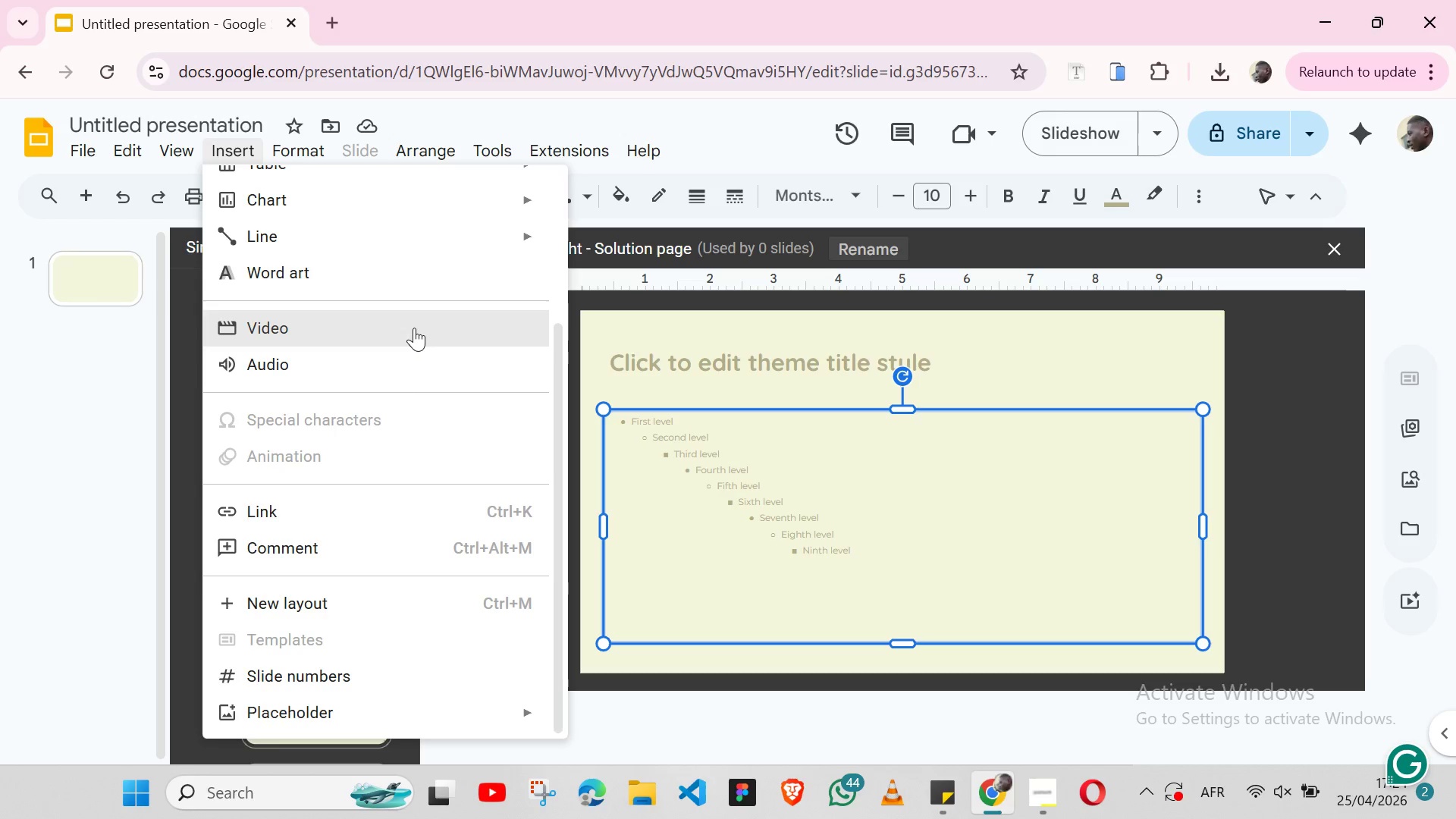 
mouse_move([404, 585])
 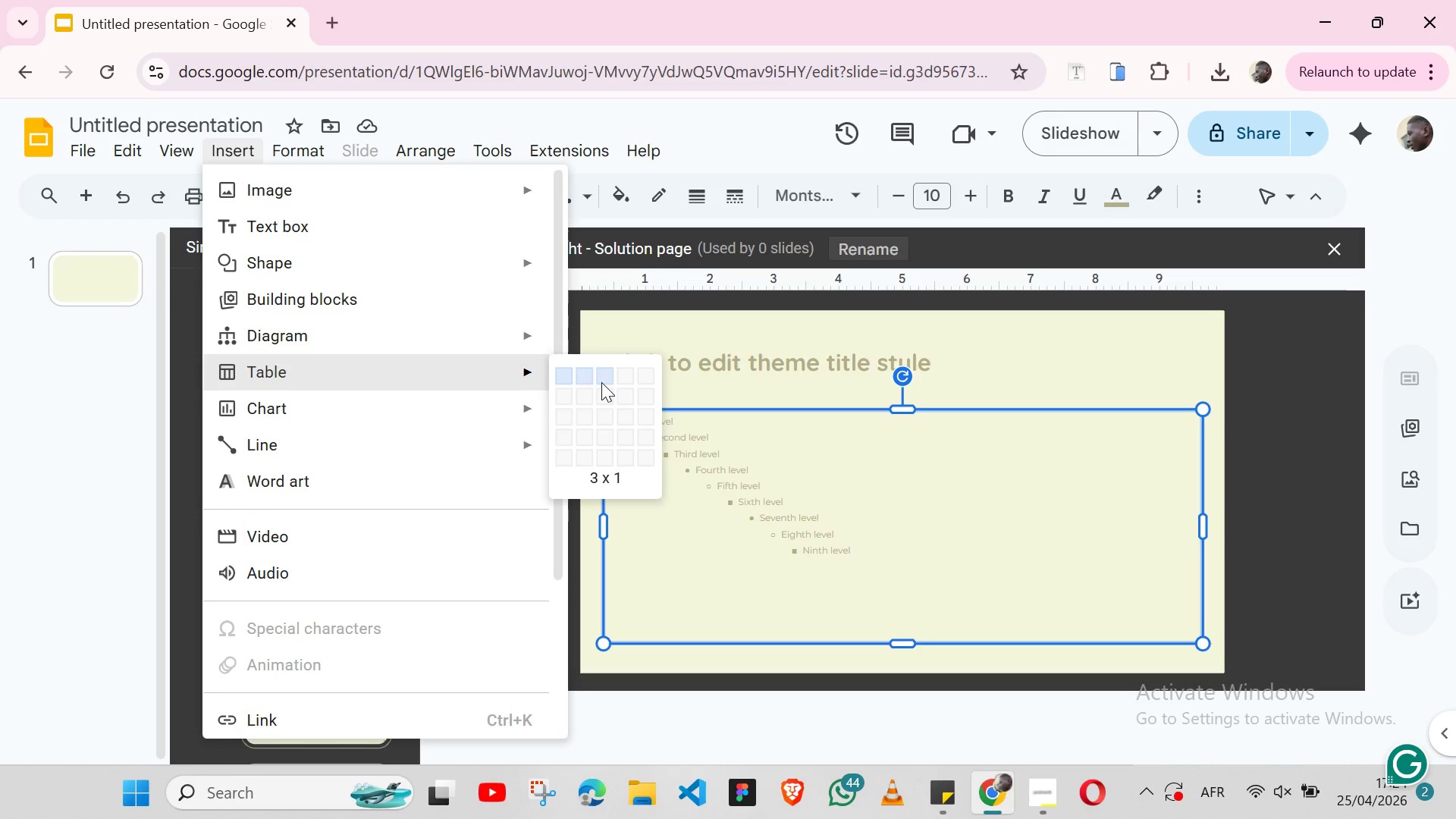 
left_click([601, 382])